 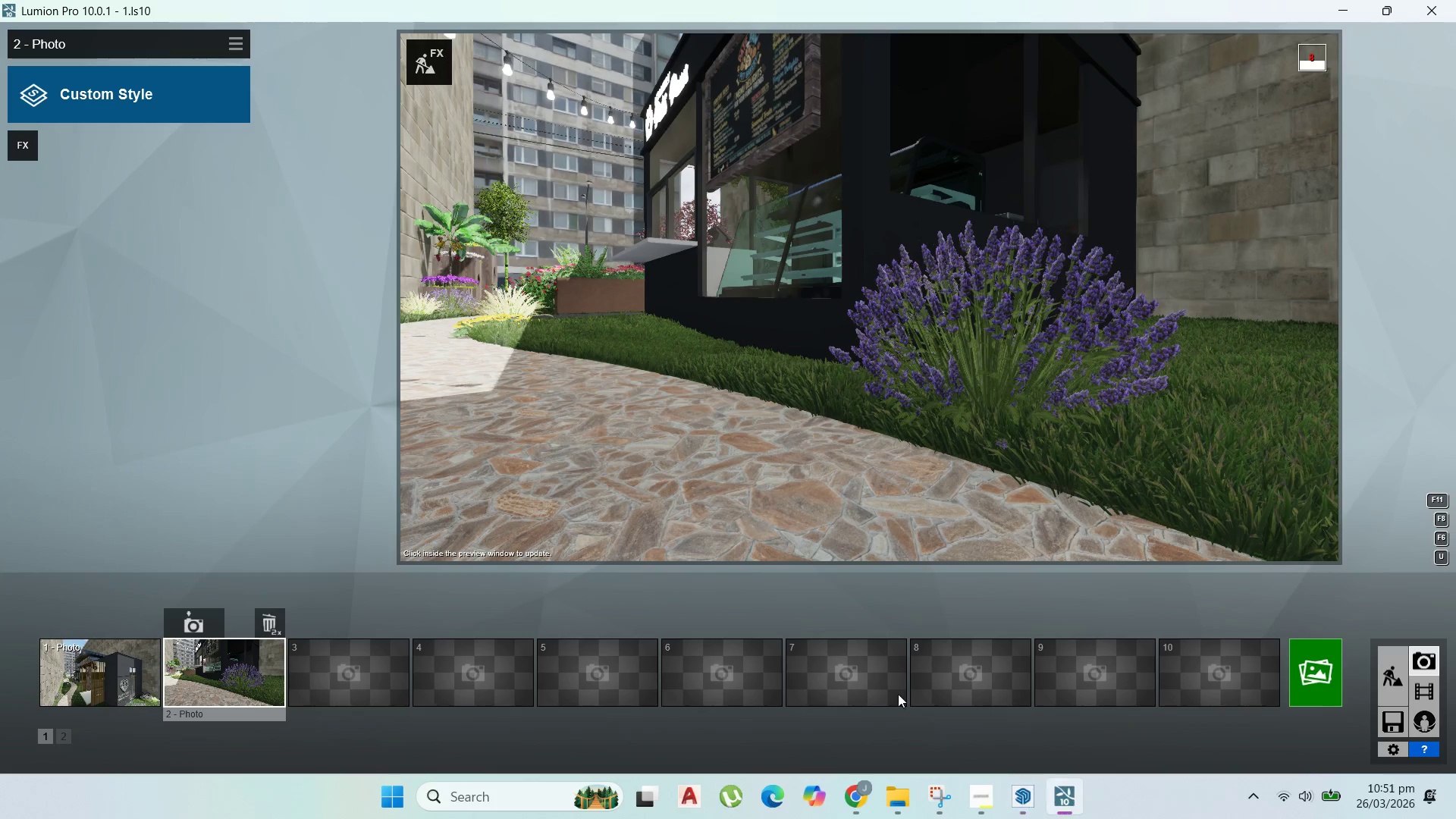 
hold_key(key=A, duration=0.42)
 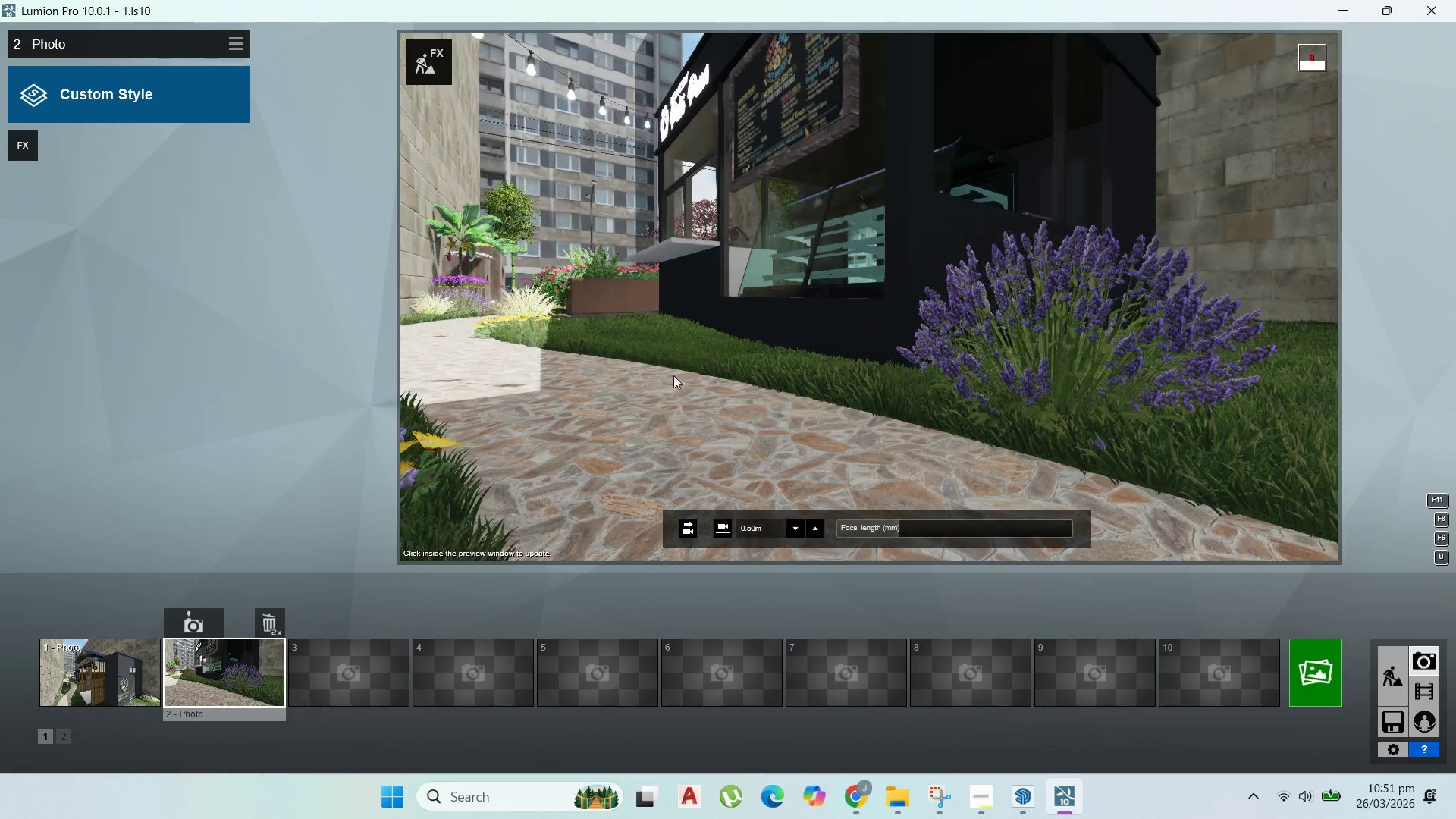 
hold_key(key=S, duration=1.39)
 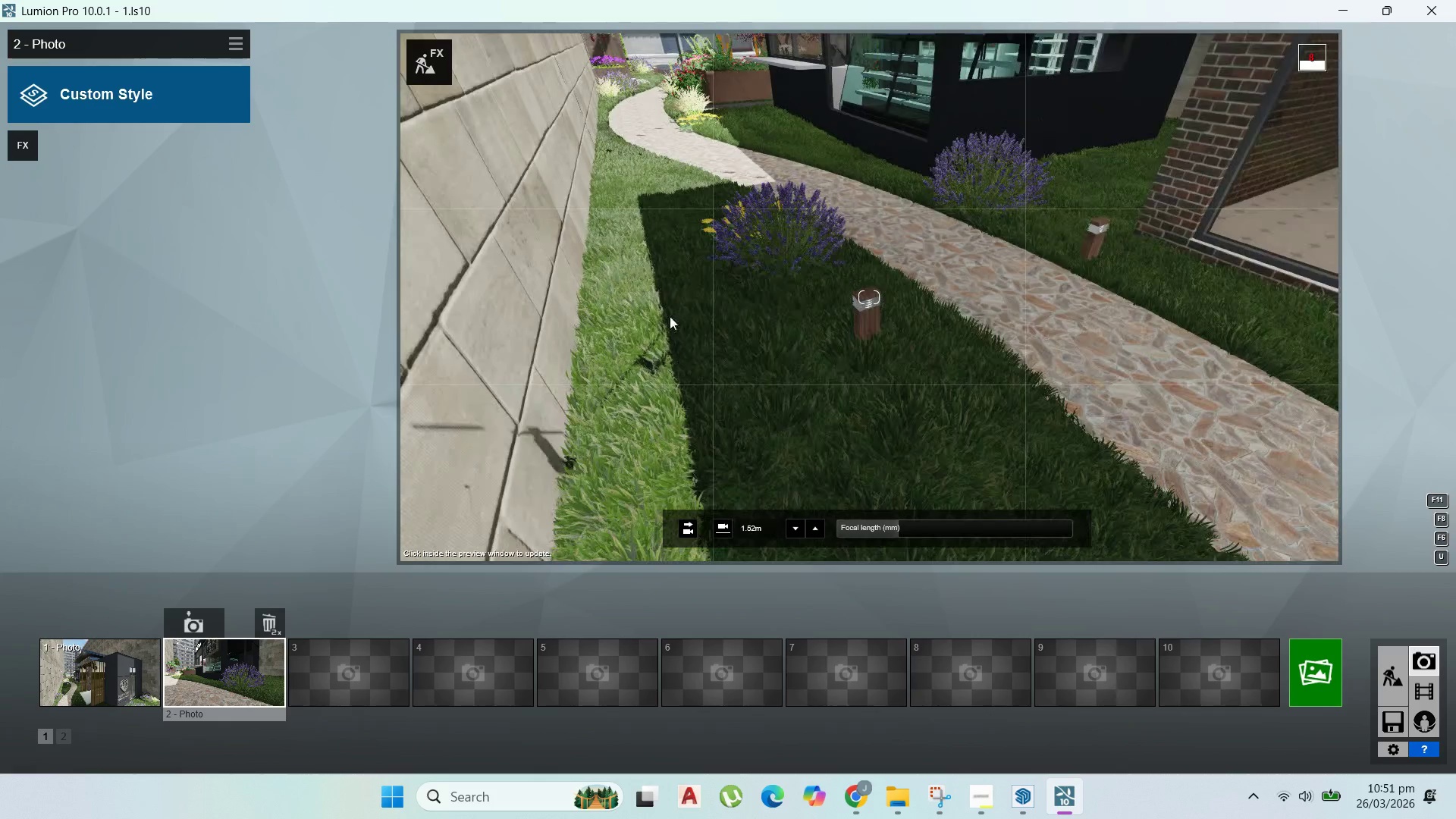 
hold_key(key=D, duration=1.08)
 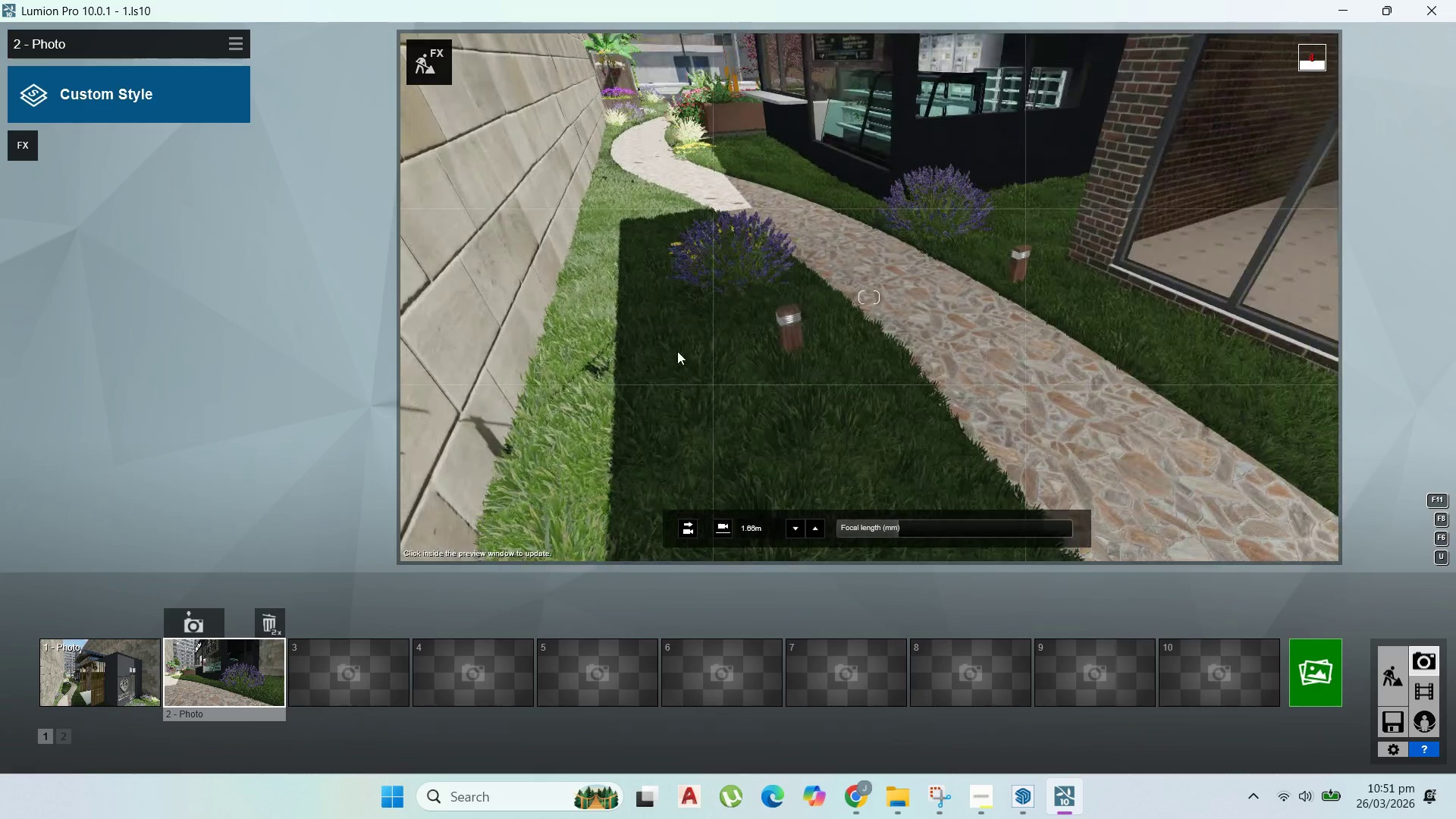 
hold_key(key=W, duration=4.14)
 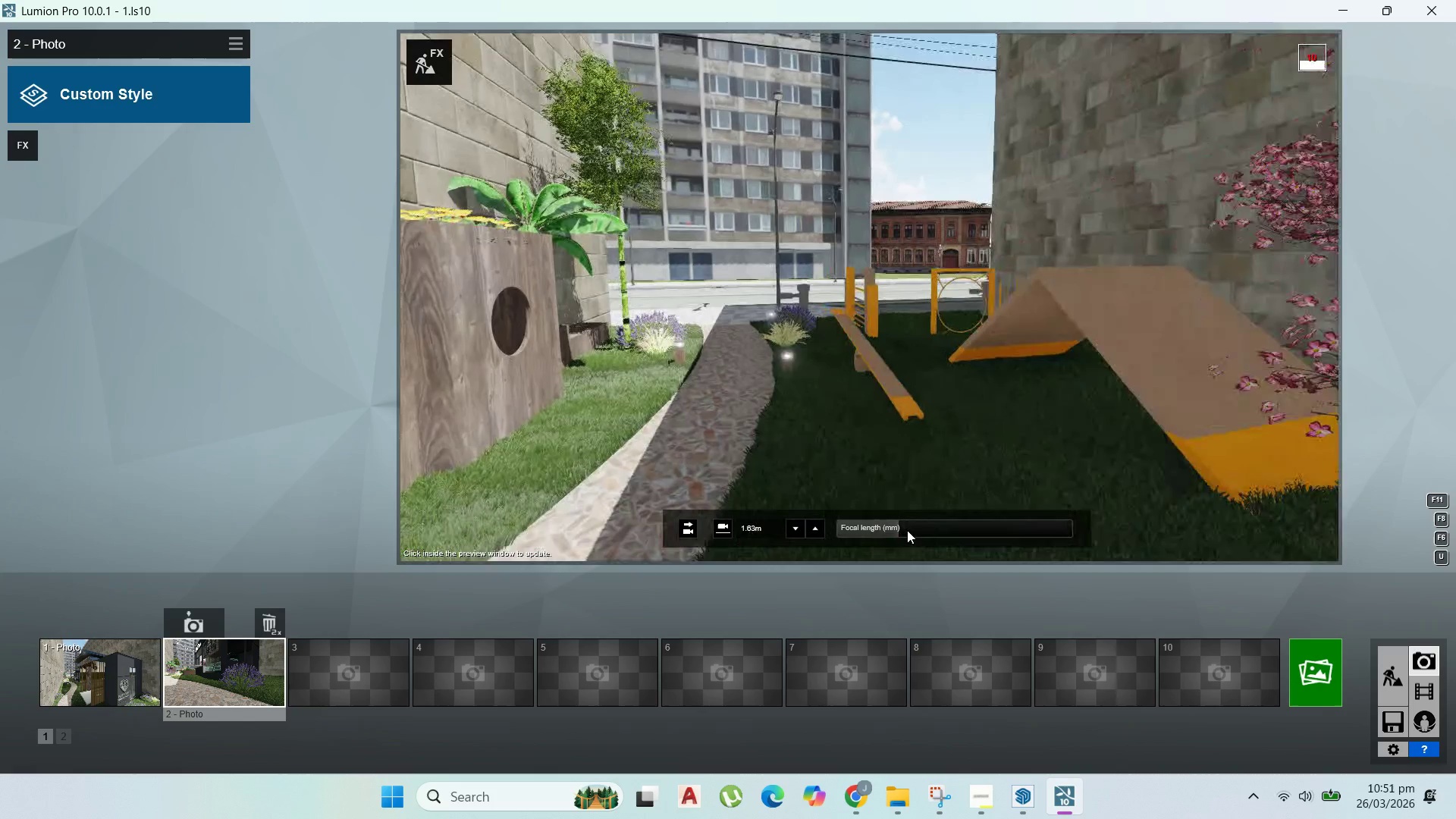 
hold_key(key=A, duration=0.42)
 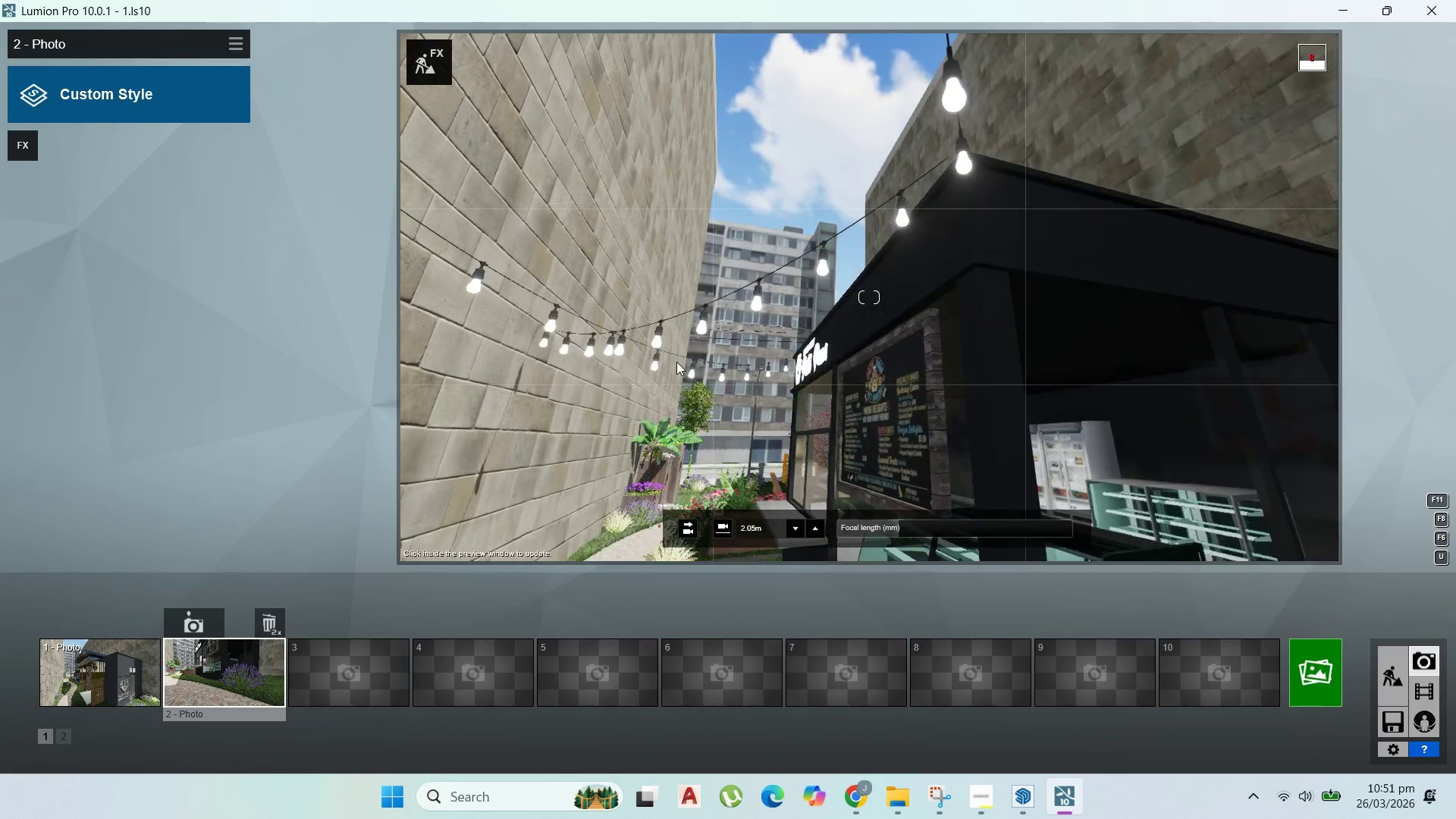 
hold_key(key=A, duration=0.33)
 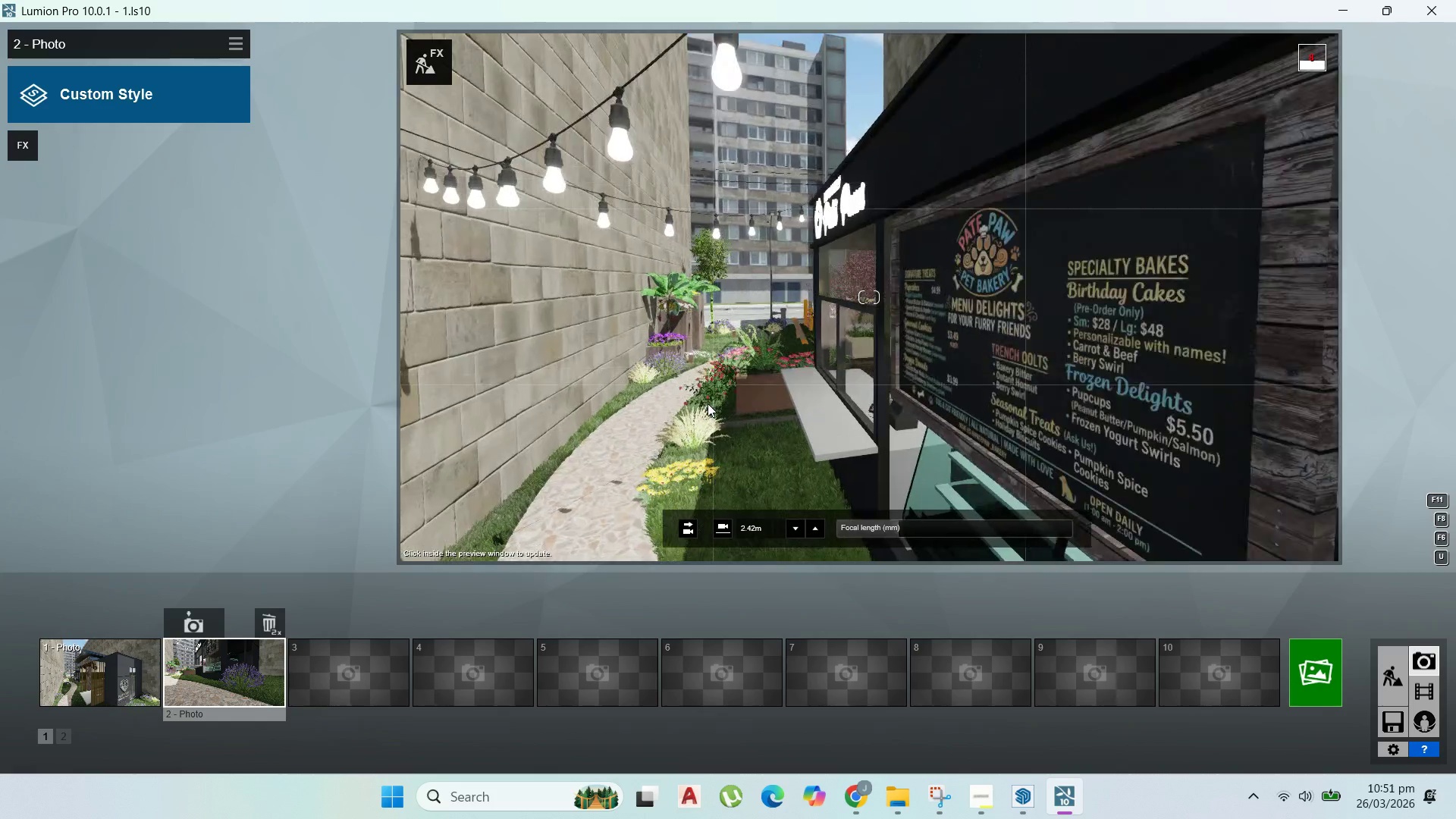 
hold_key(key=A, duration=0.77)
 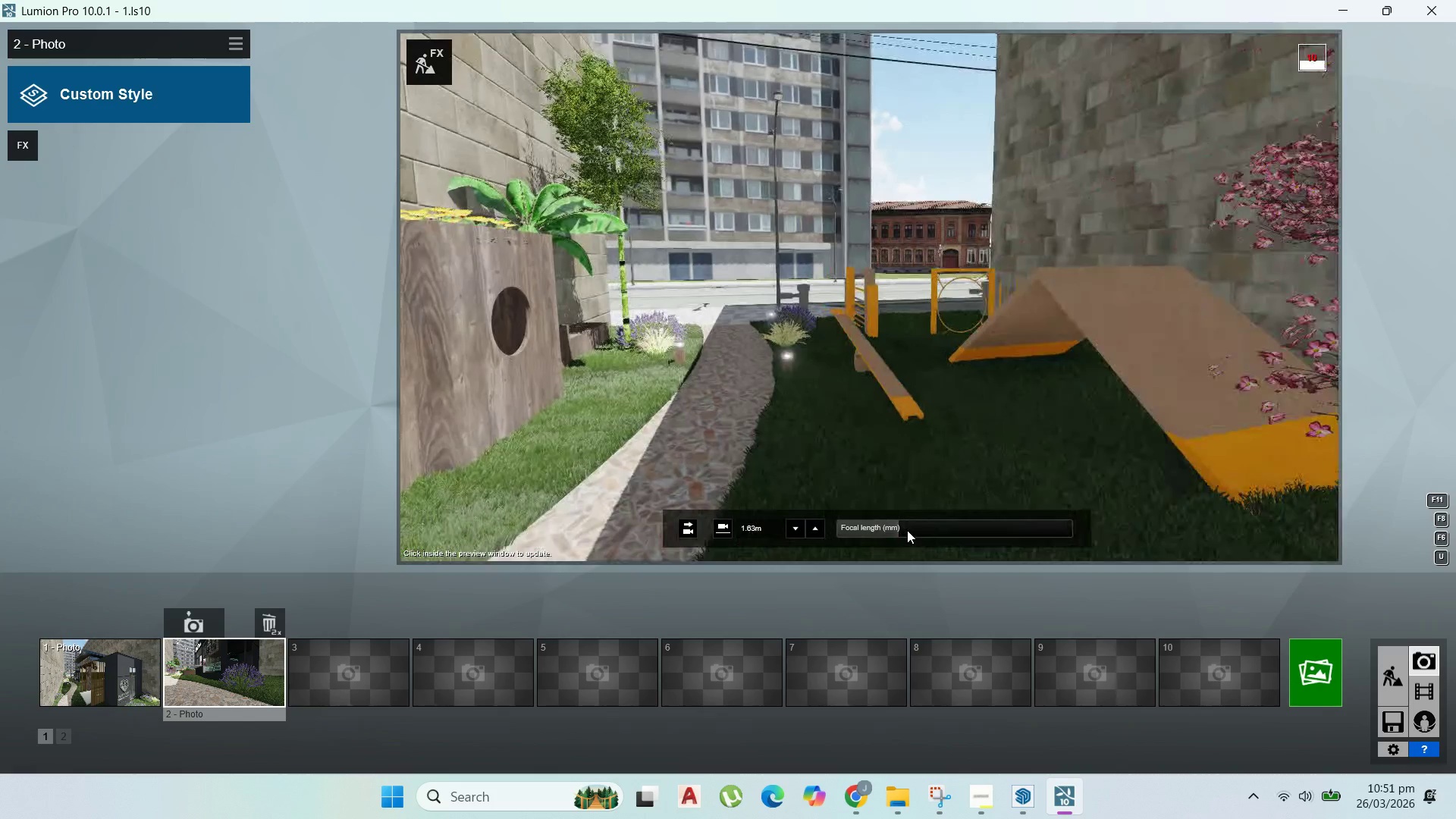 
scroll: coordinate [739, 395], scroll_direction: up, amount: 6.0
 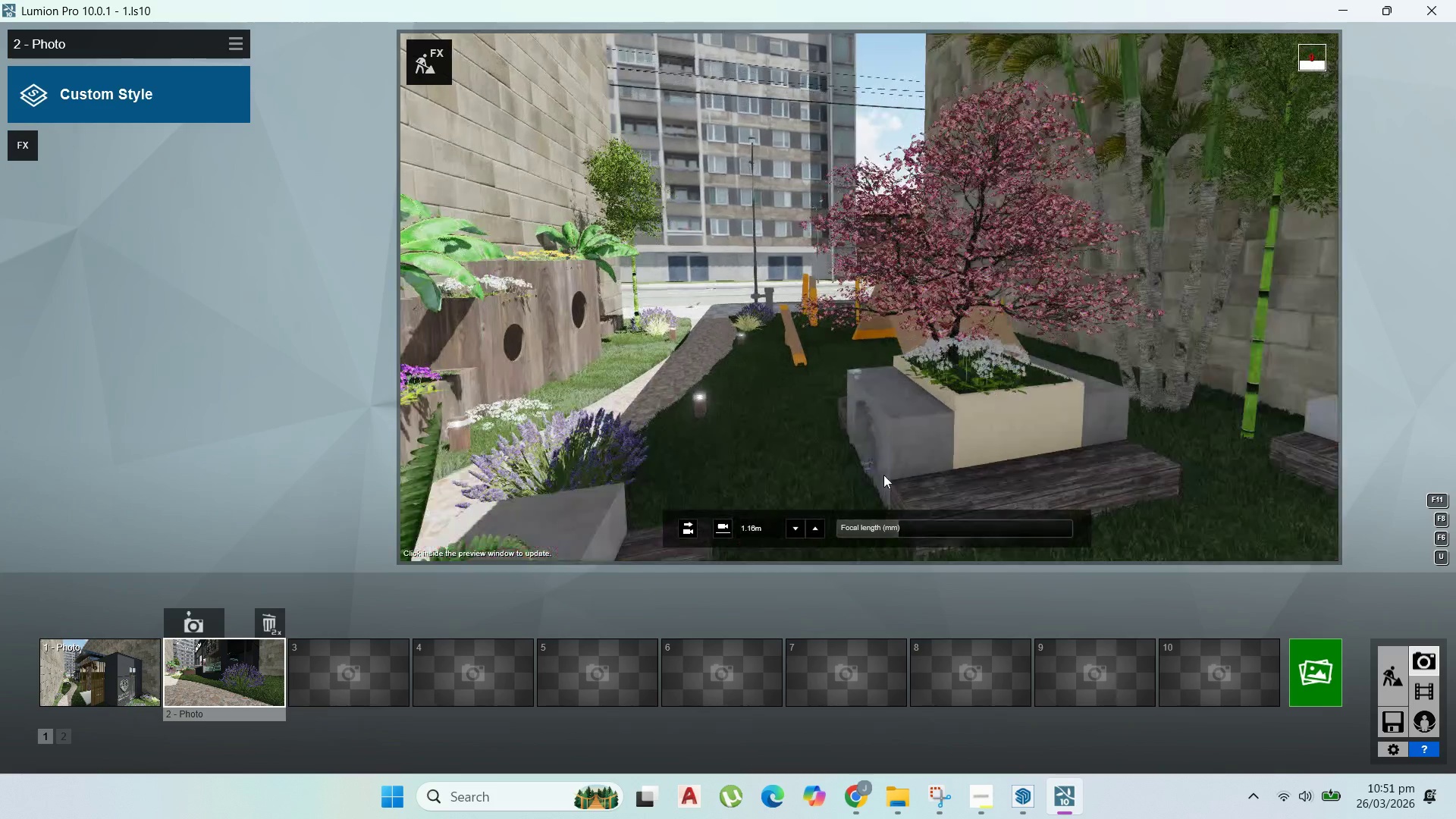 
left_click_drag(start_coordinate=[907, 530], to_coordinate=[920, 527])
 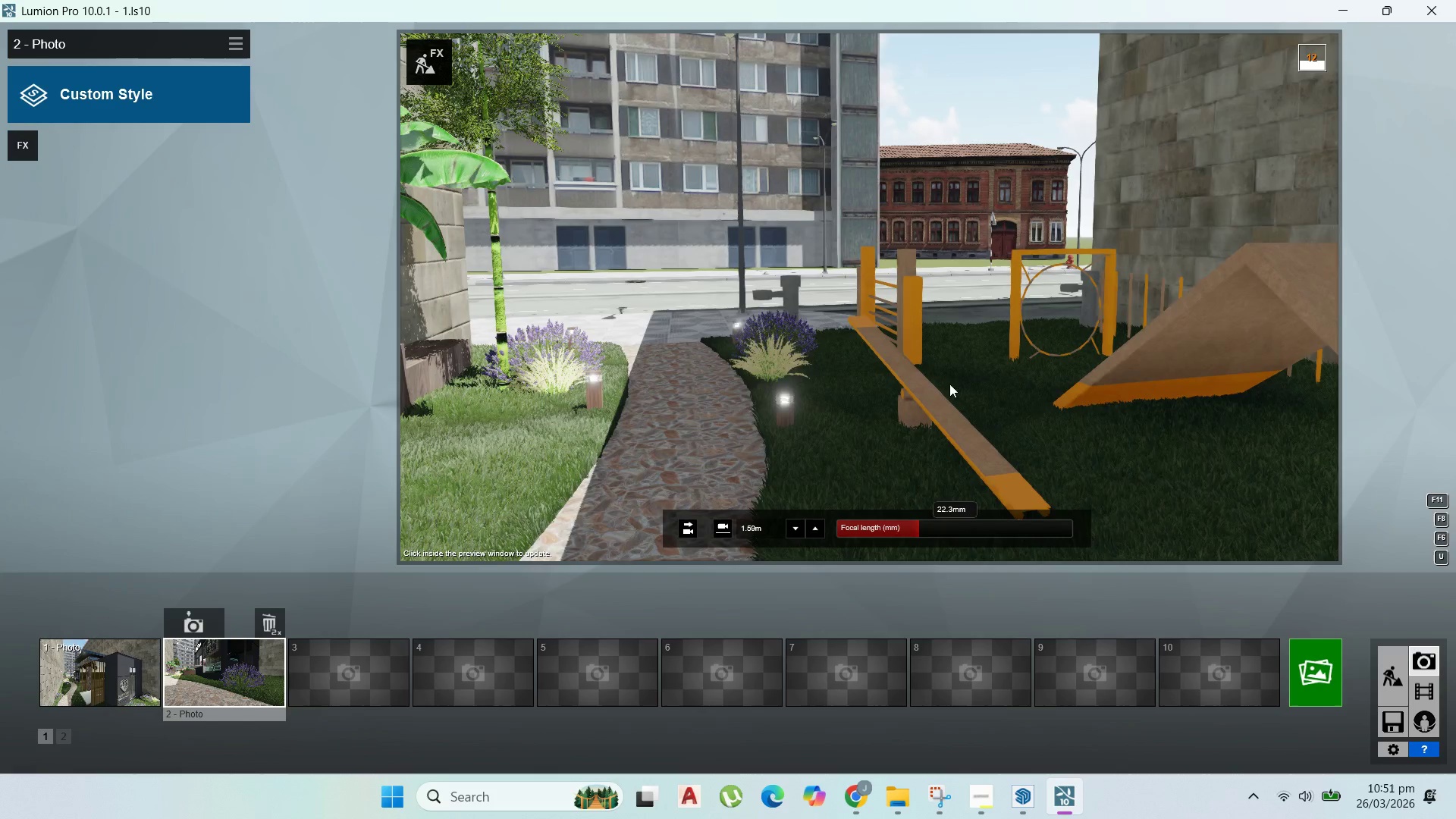 
hold_key(key=A, duration=1.72)
 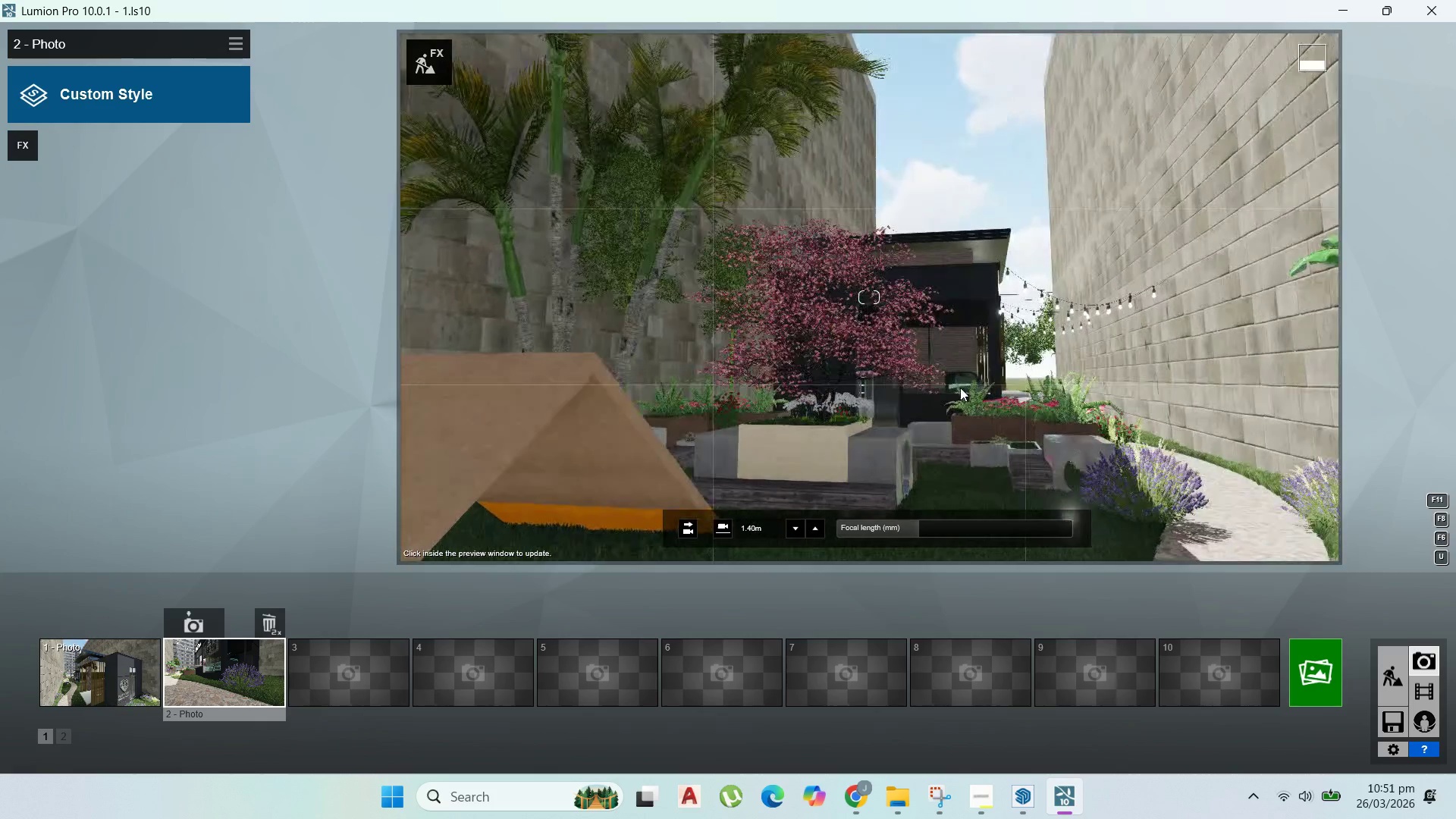 
hold_key(key=W, duration=0.48)
 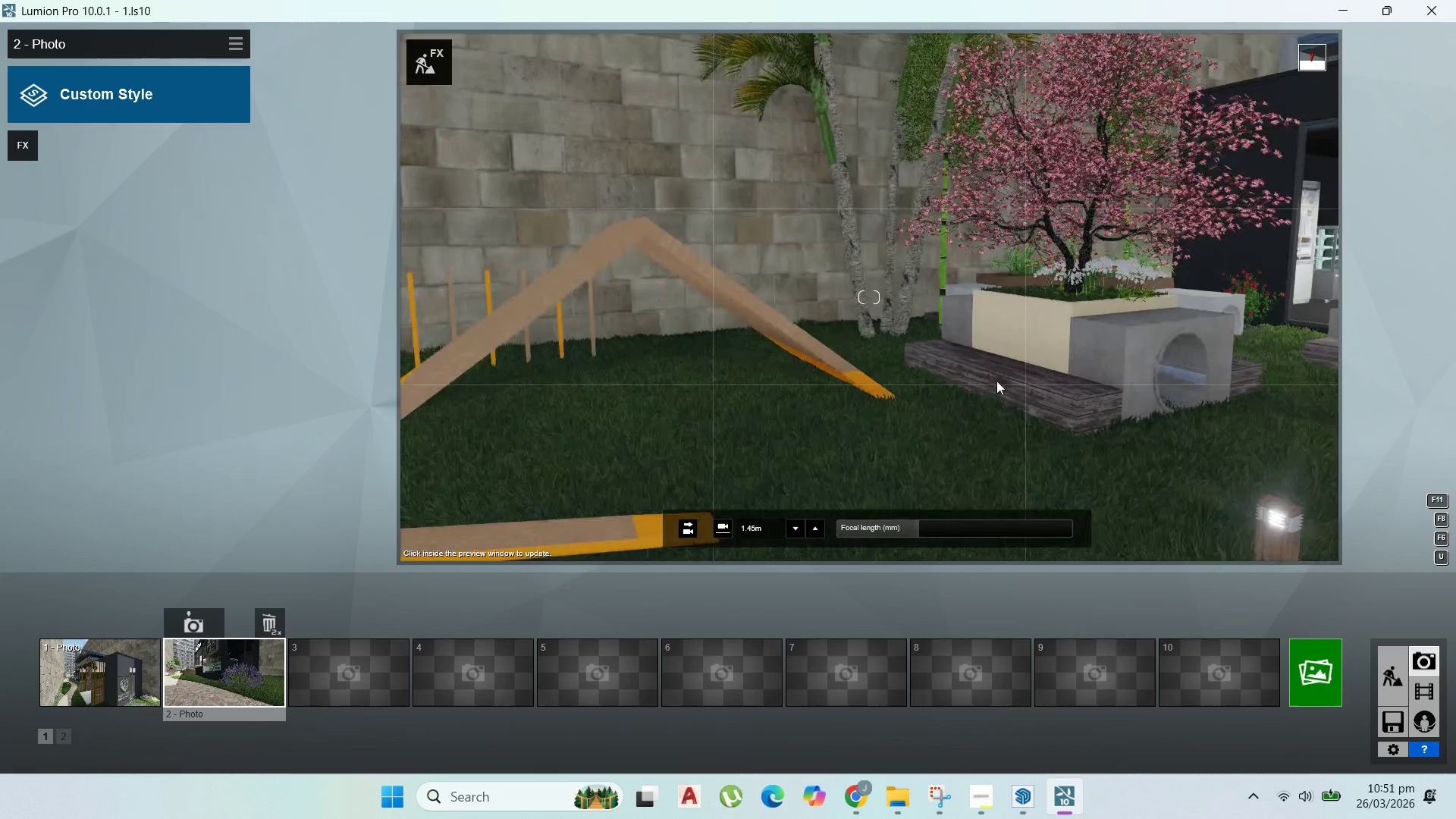 
hold_key(key=S, duration=1.45)
 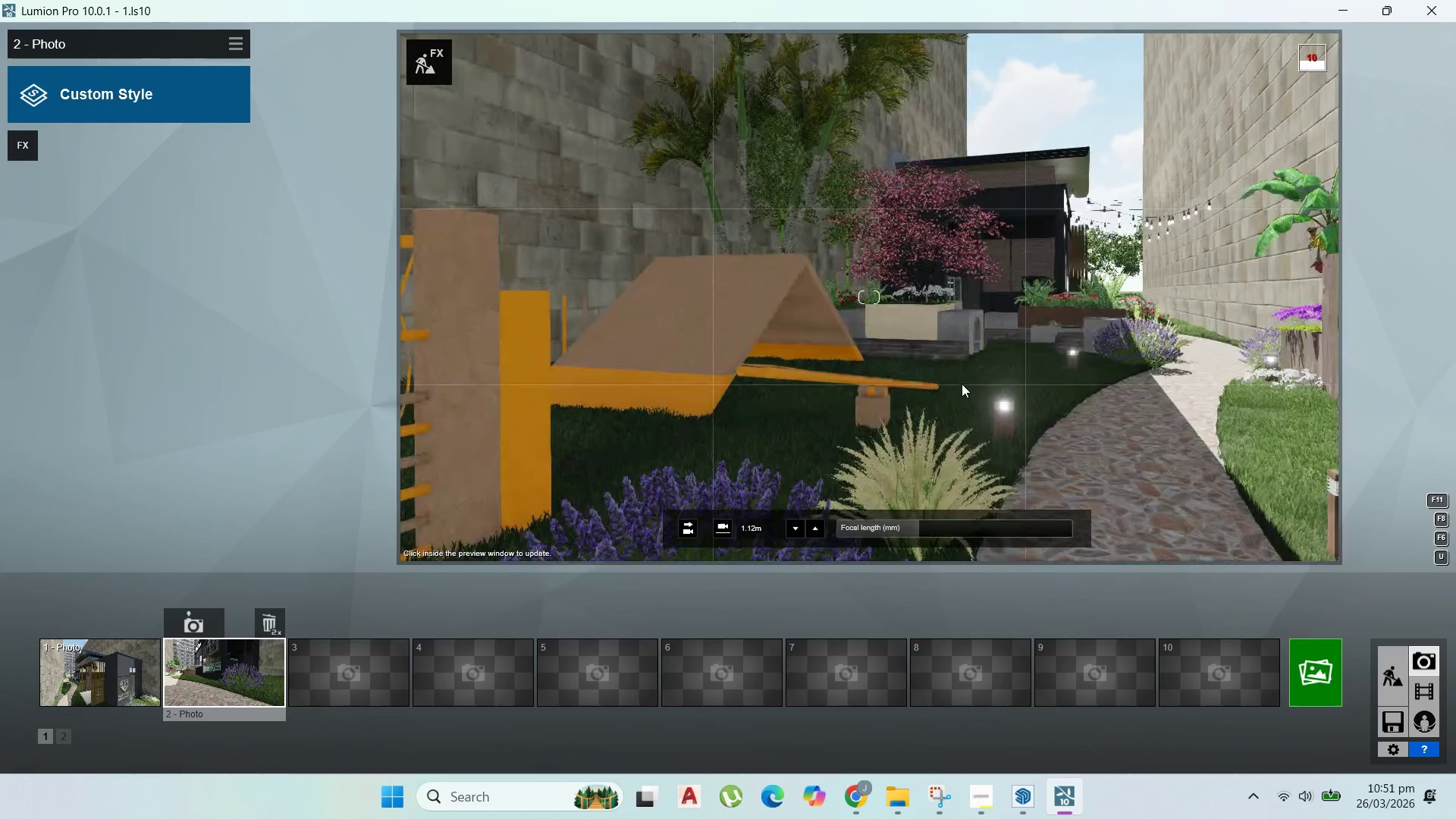 
hold_key(key=D, duration=1.19)
 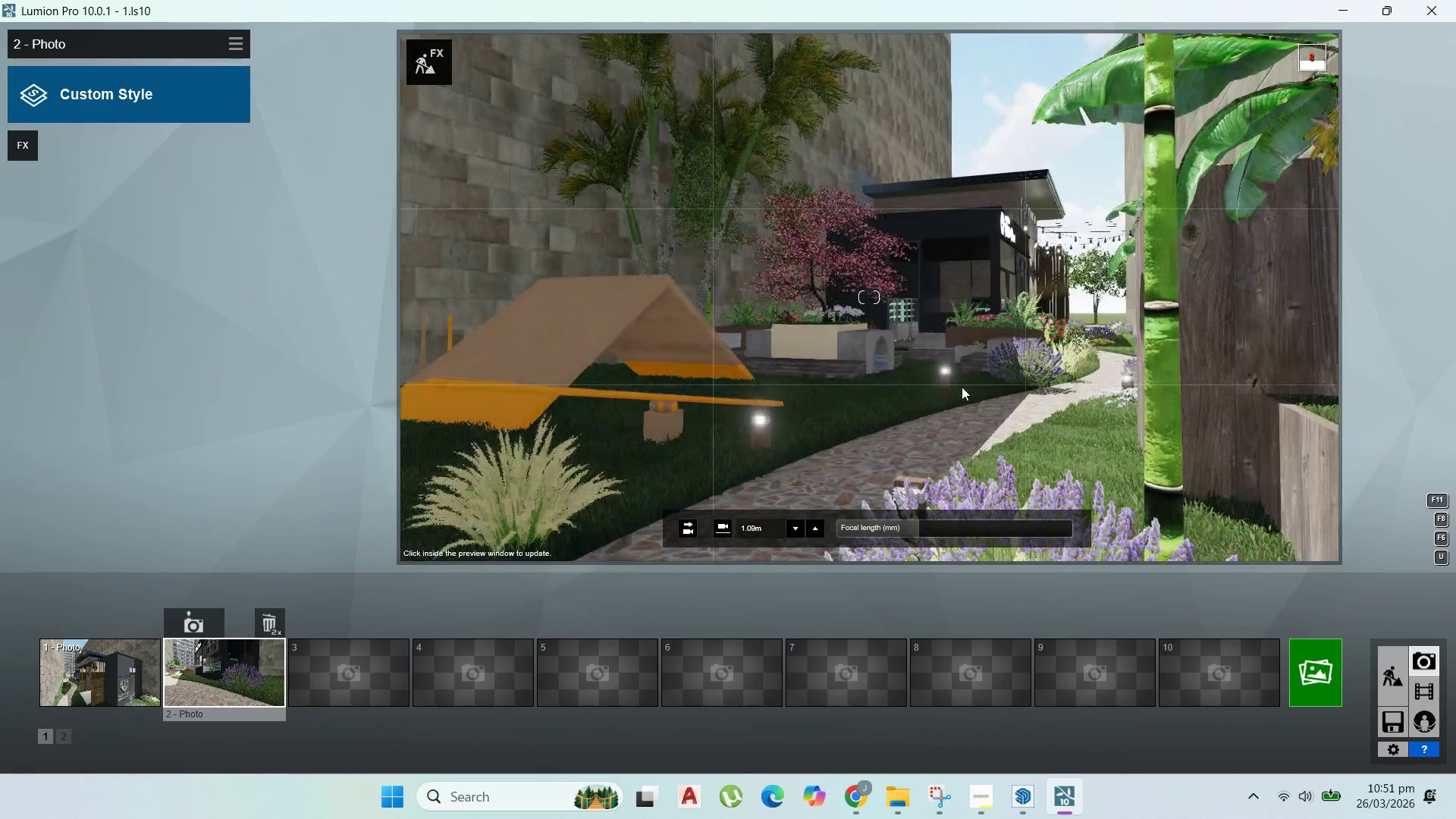 
hold_key(key=W, duration=1.97)
 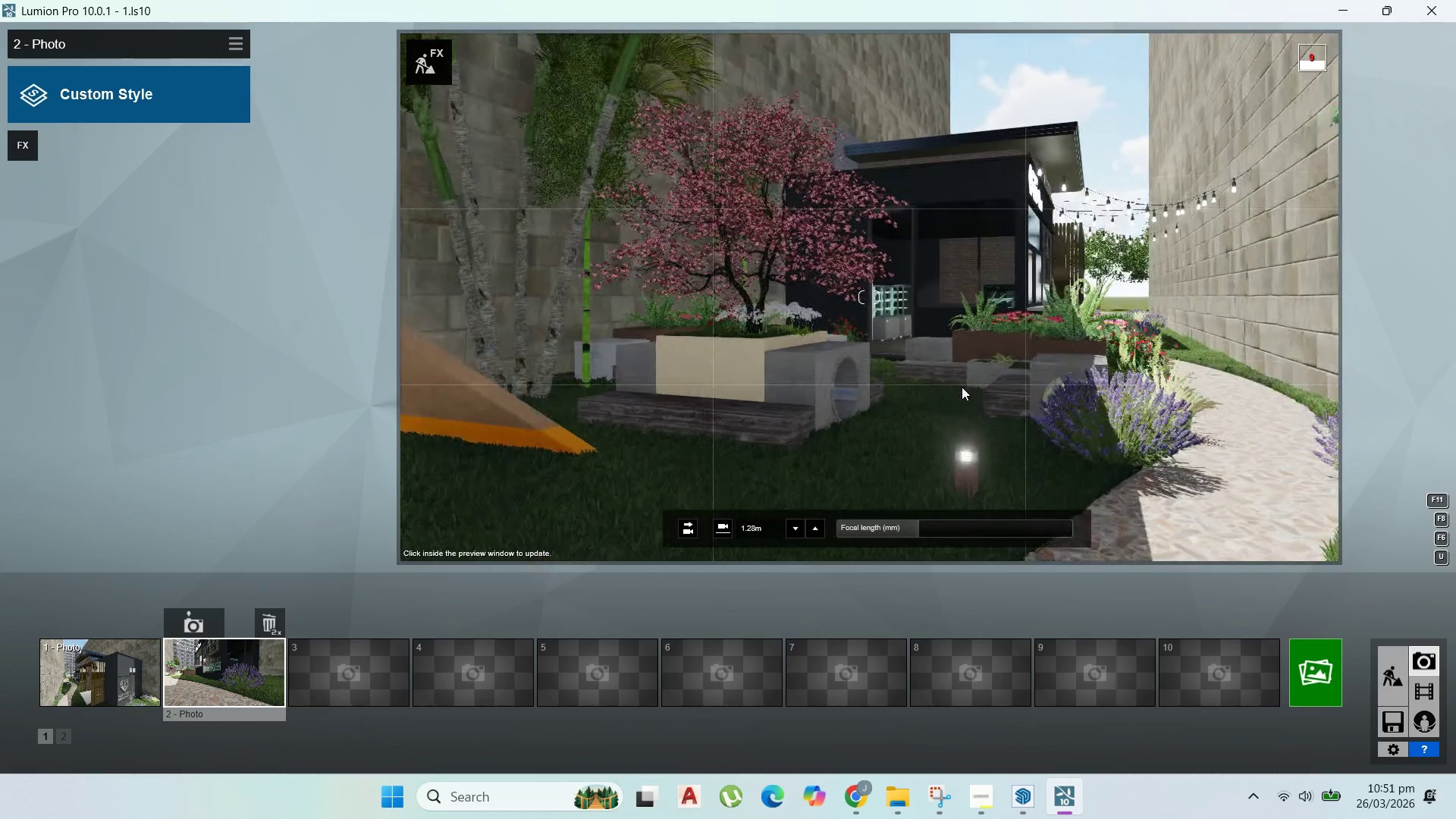 
key(A)
 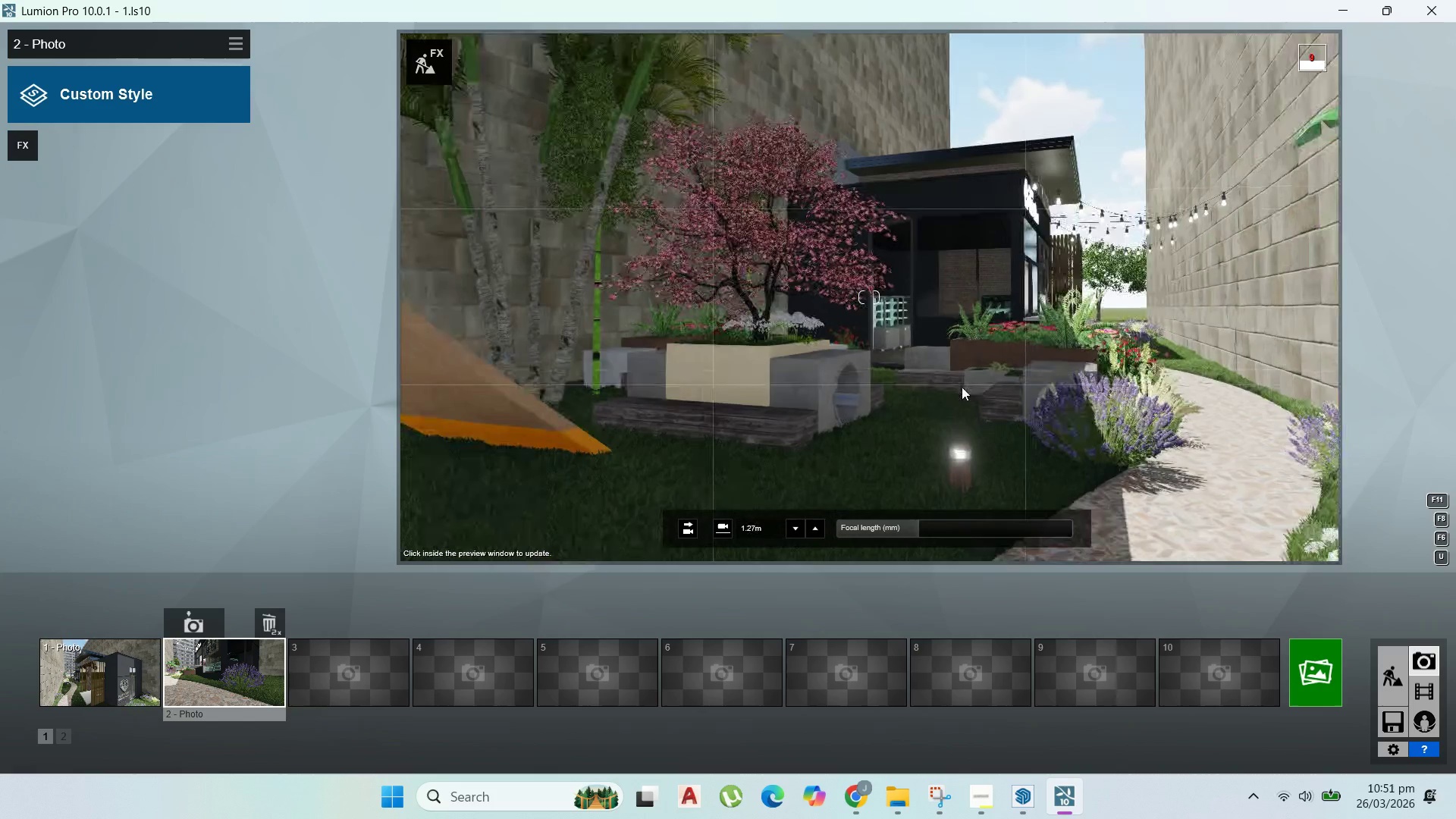 
type(dwa)
 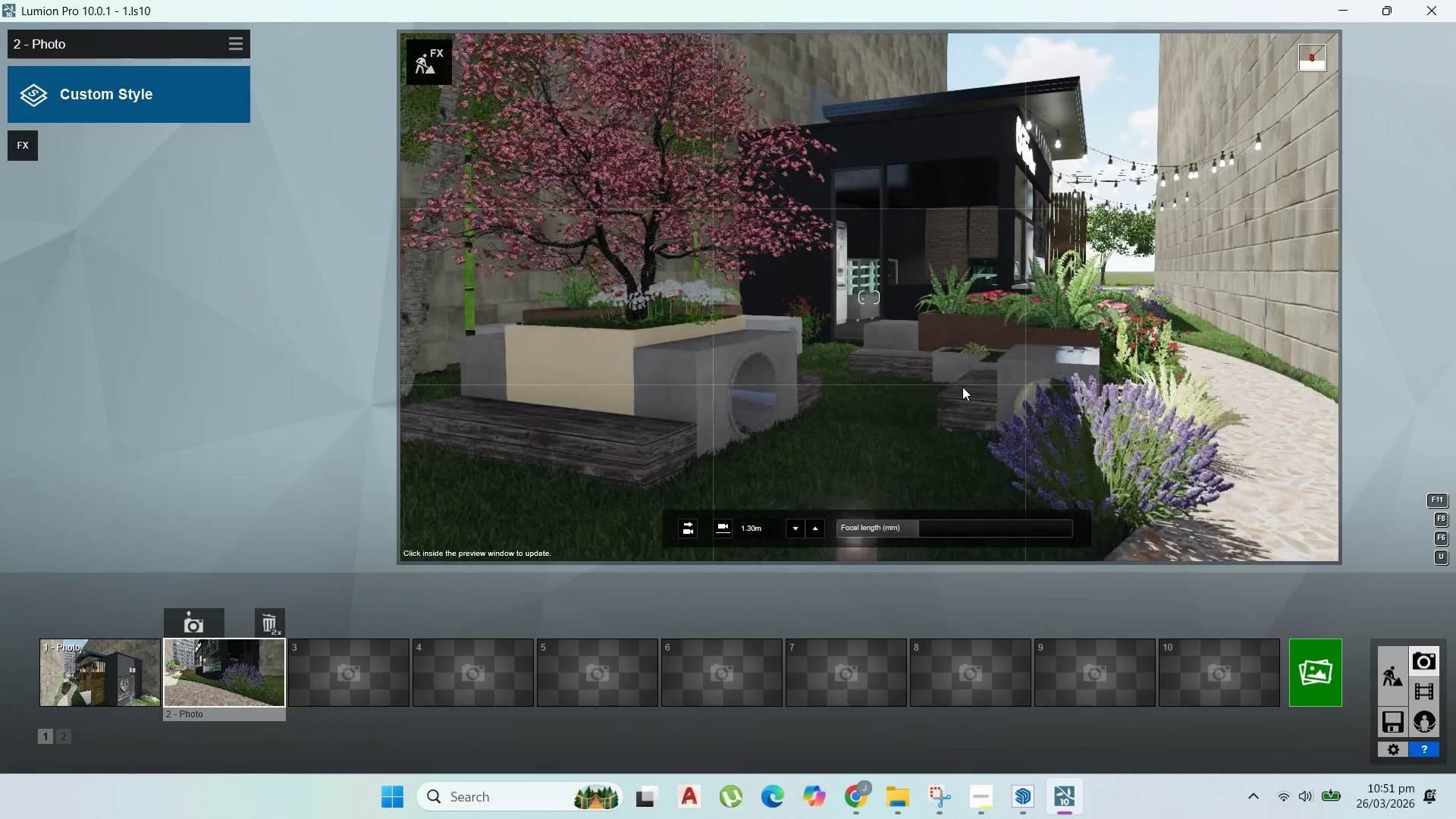 
type(aad)
 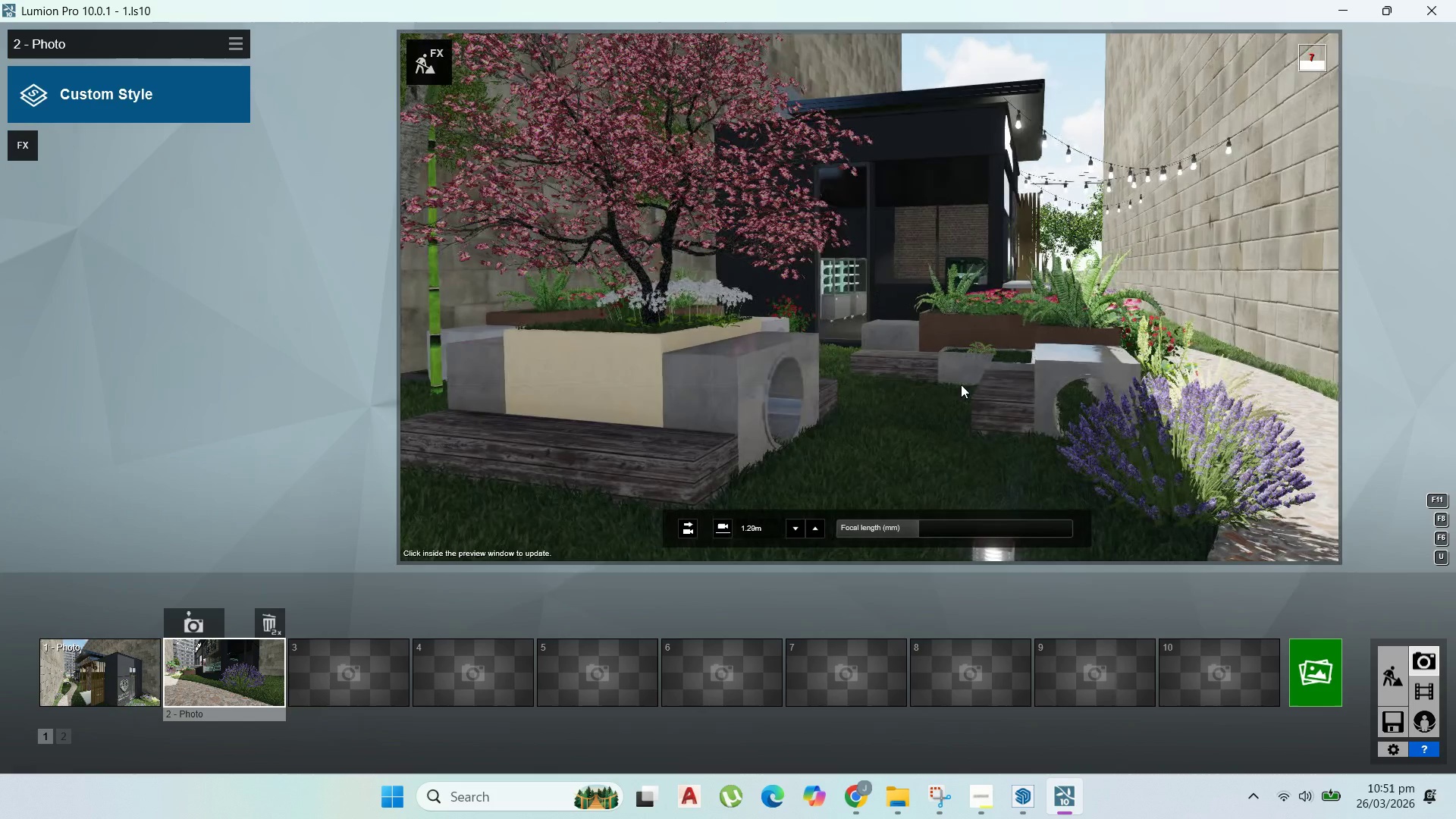 
key(D)
 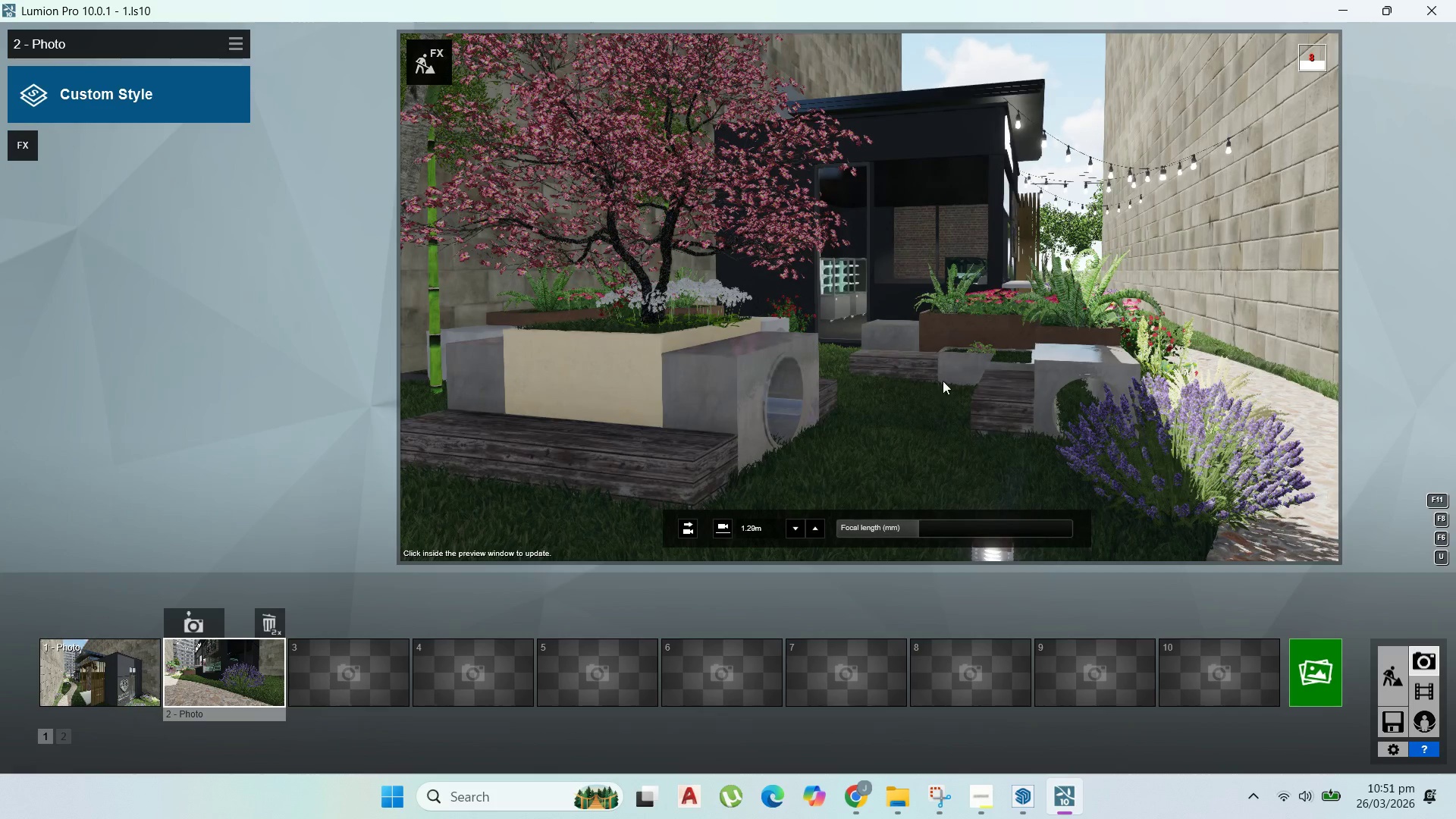 
hold_key(key=D, duration=0.36)
 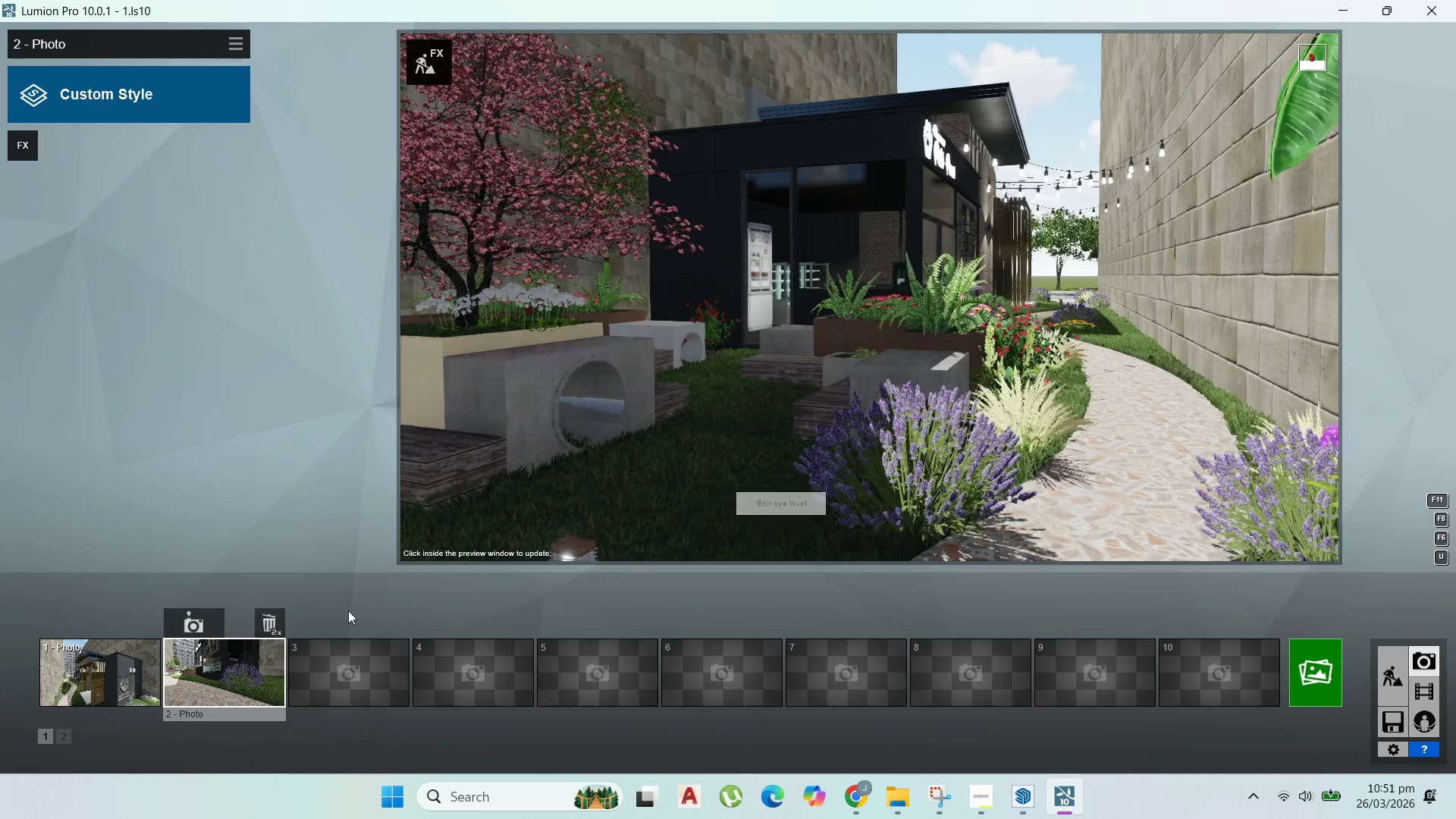 
mouse_move([642, 432])
 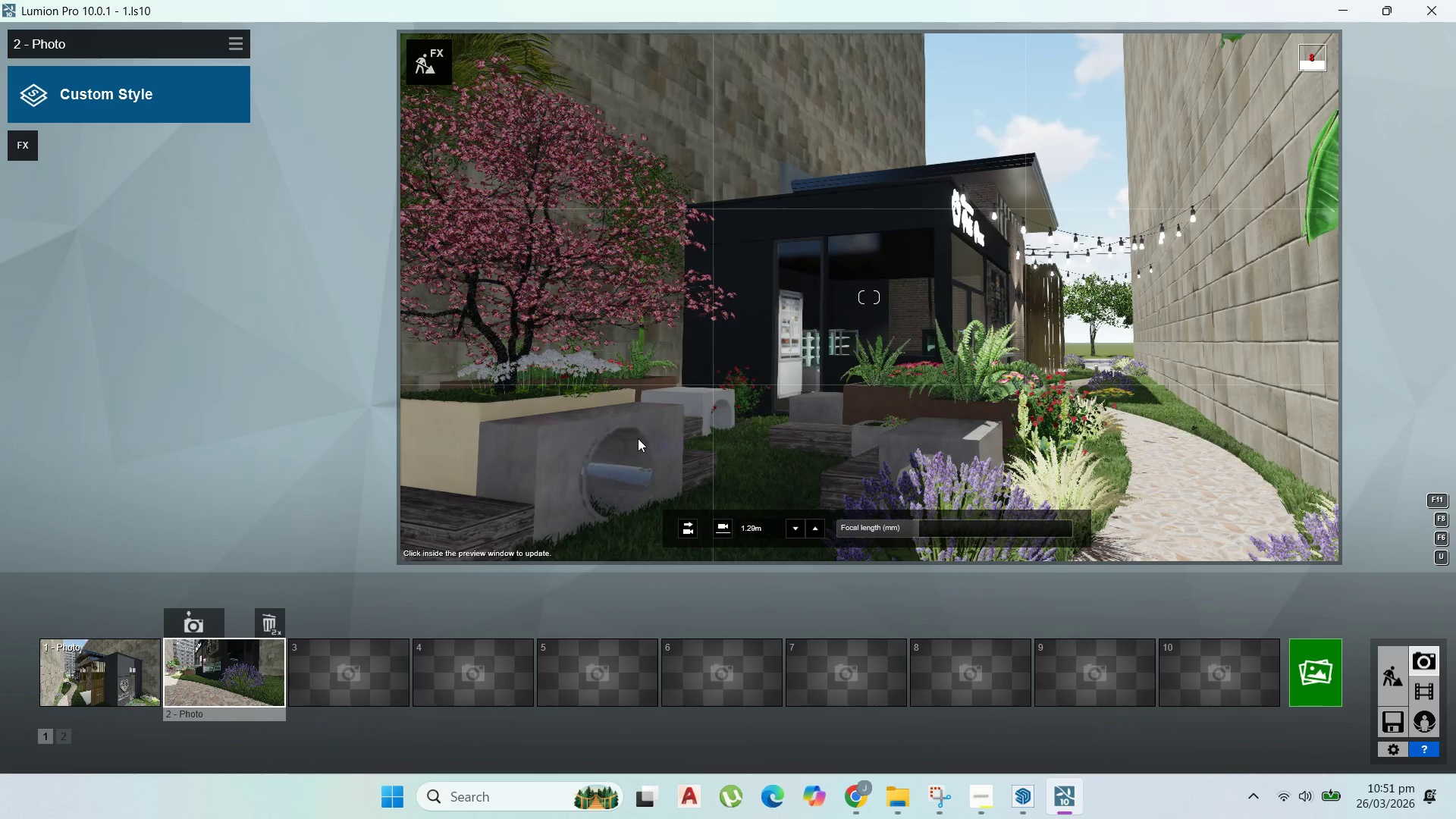 
wait(5.29)
 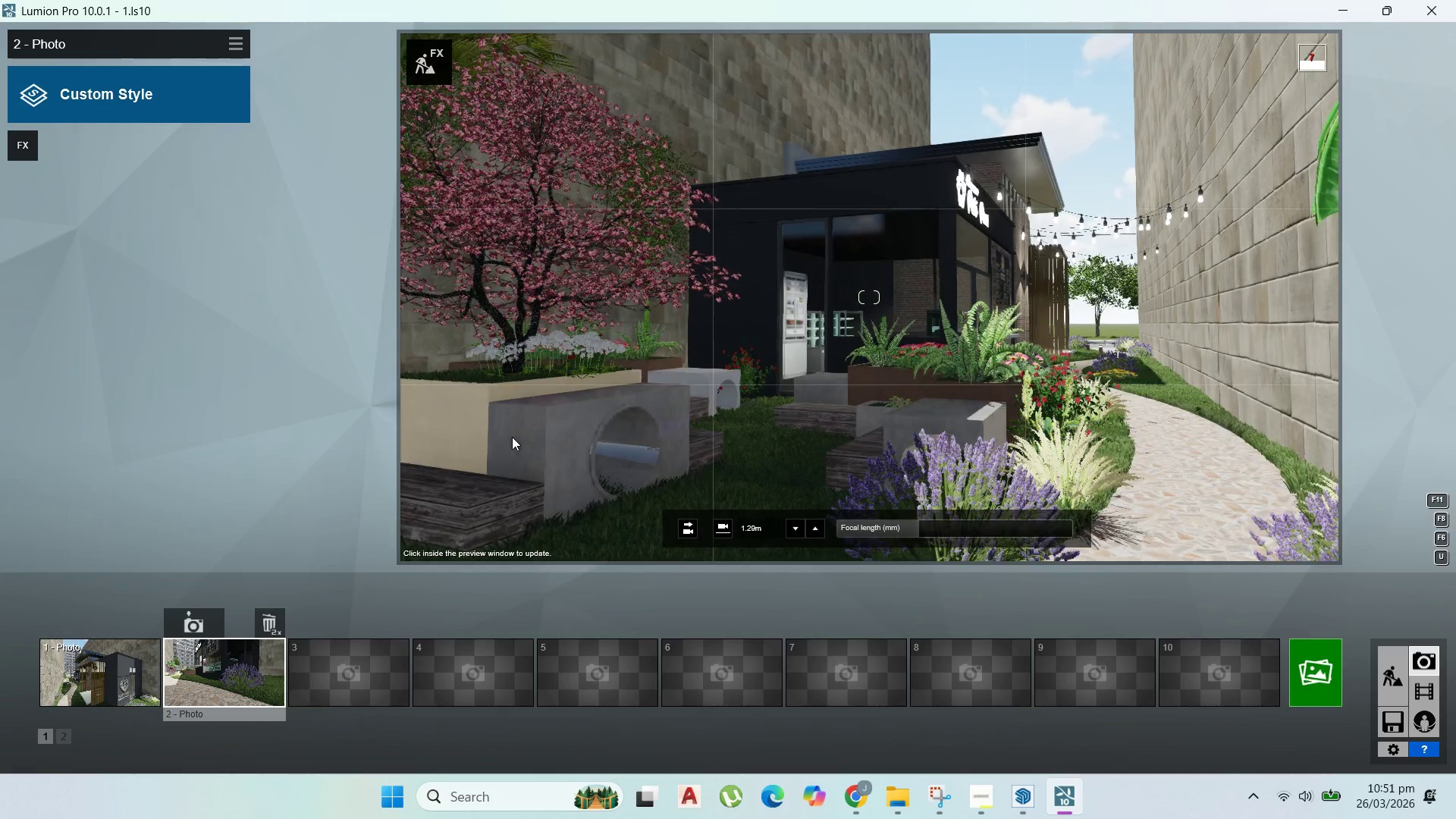 
right_click([639, 438])
 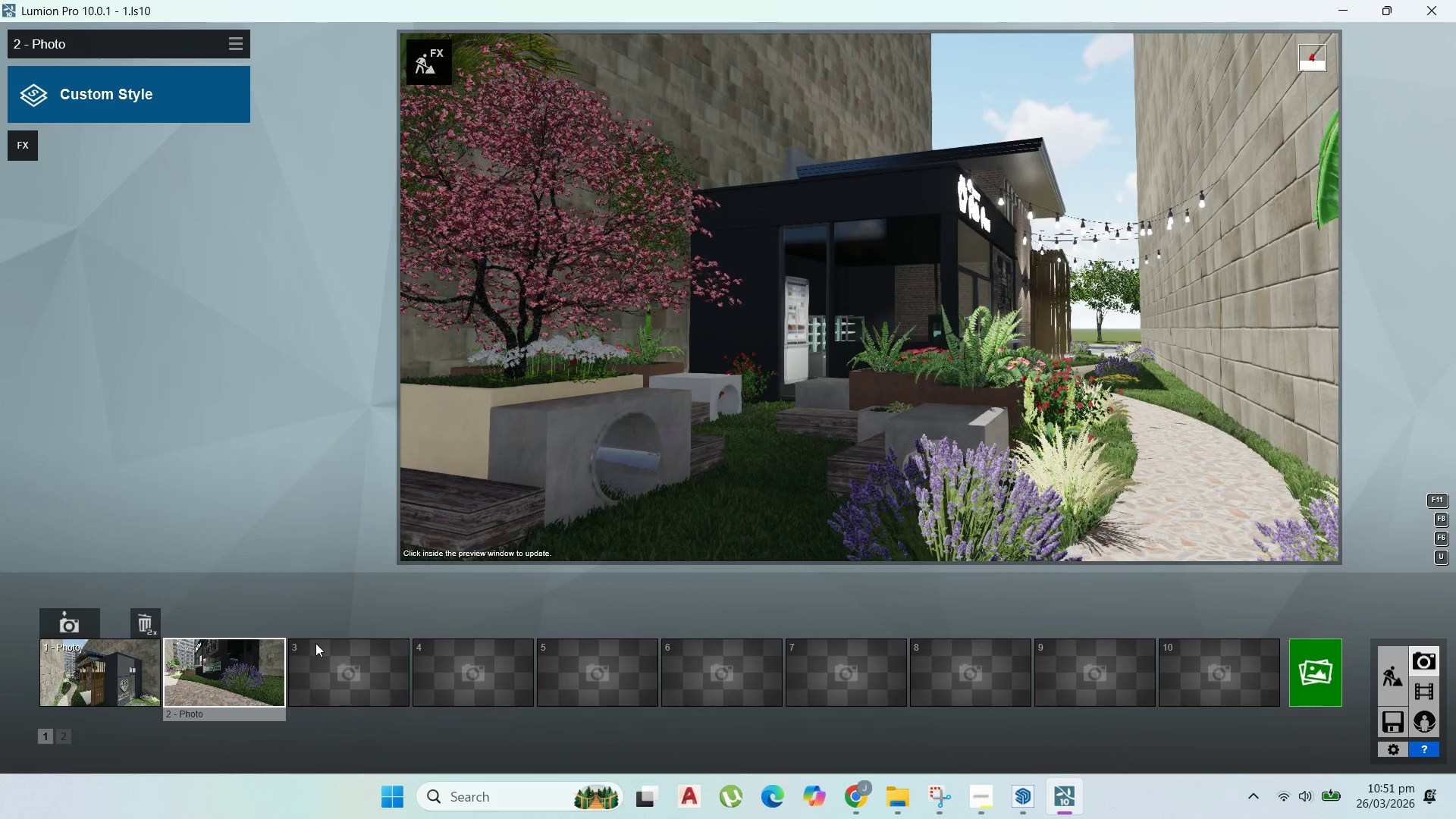 
left_click([316, 626])
 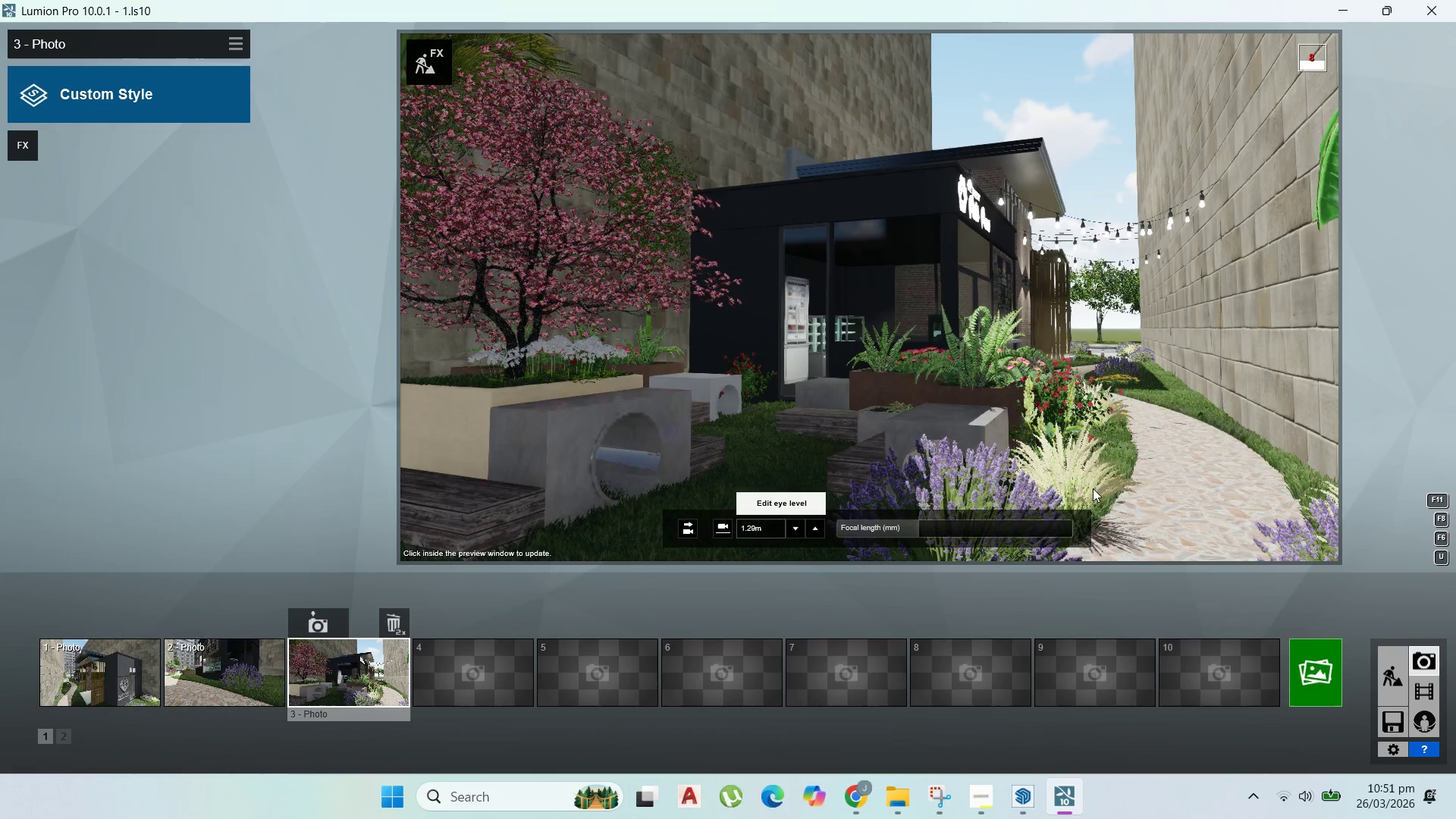 
wait(5.77)
 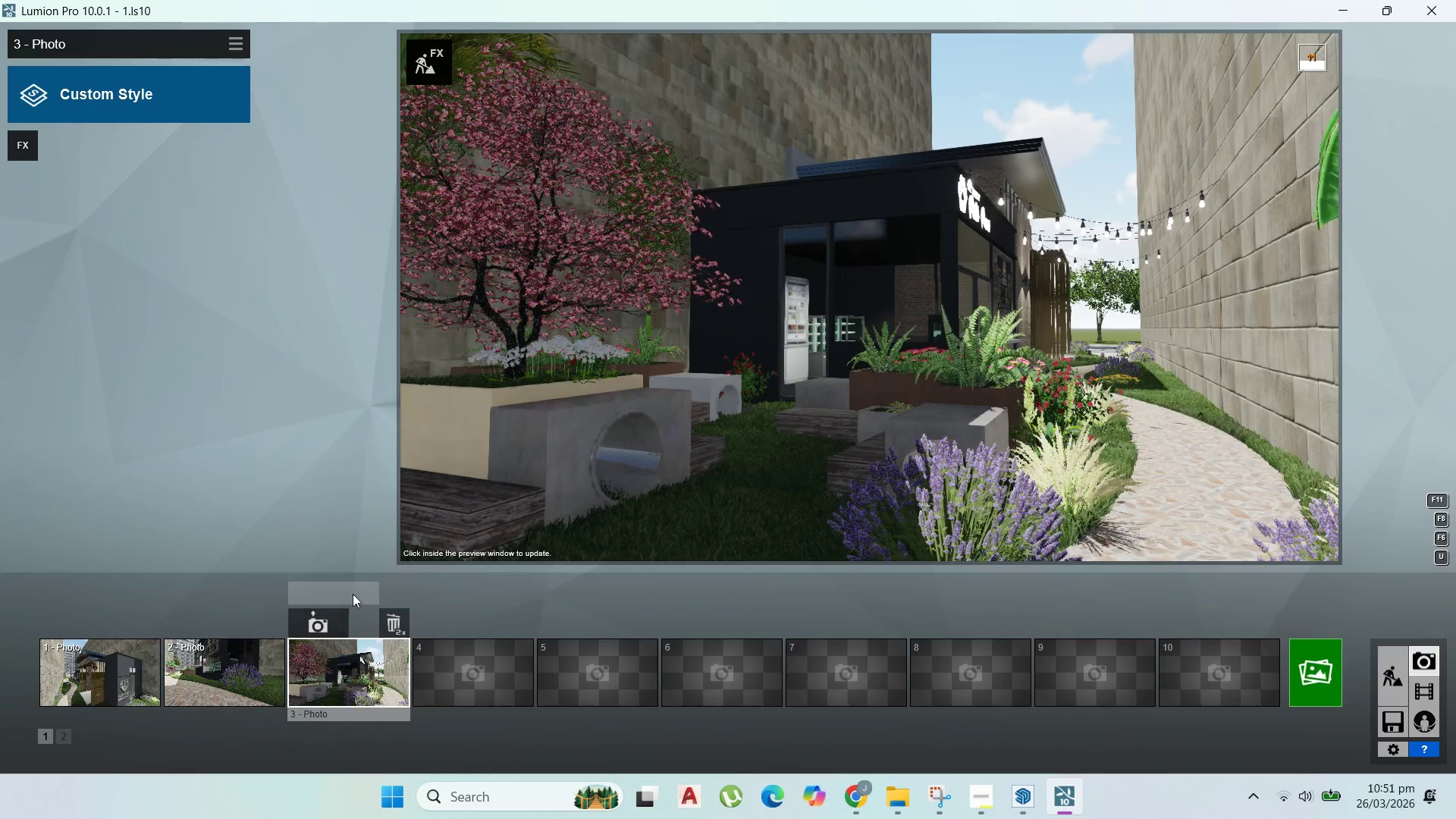 
double_click([146, 691])
 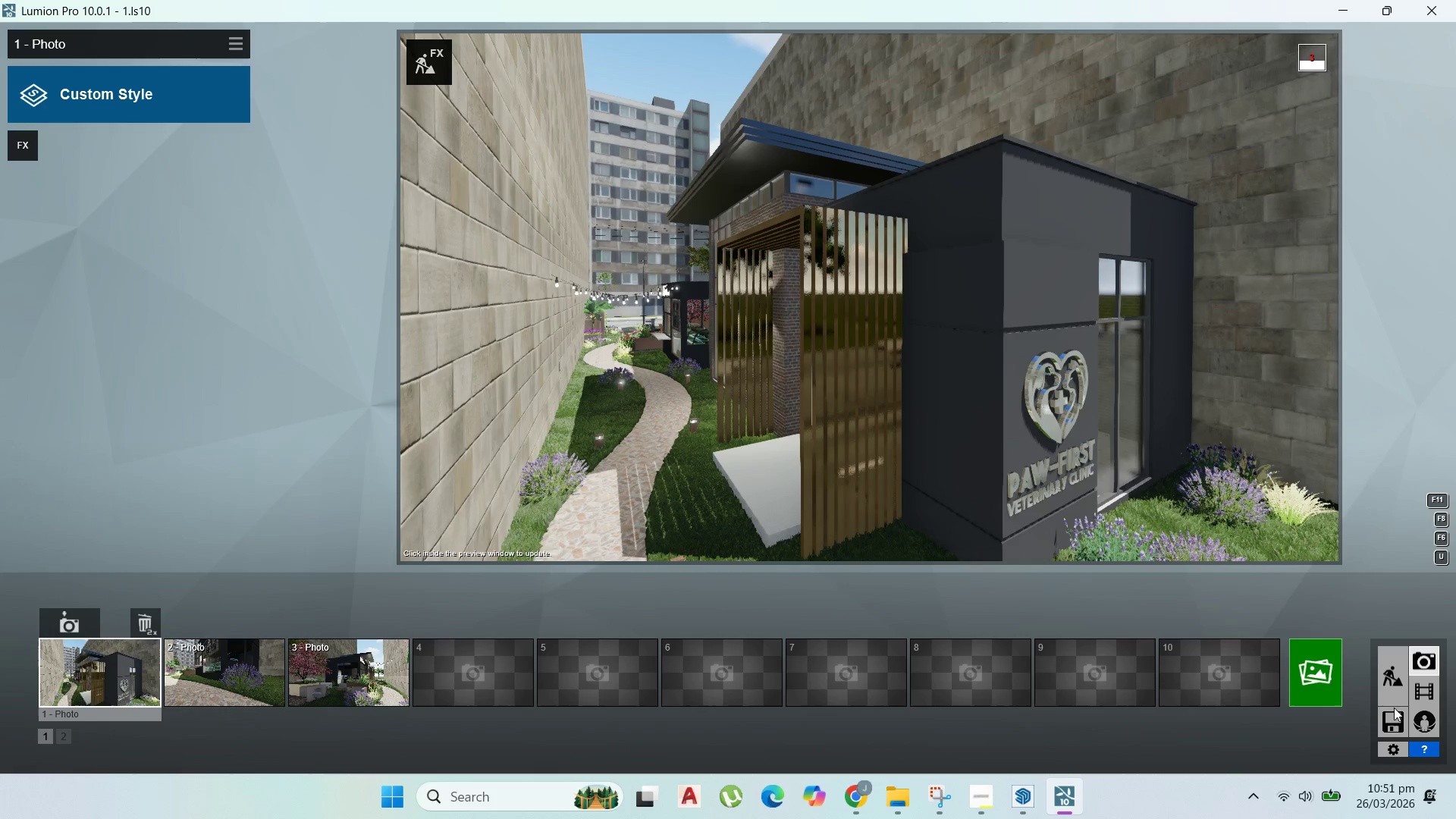 
double_click([1392, 720])
 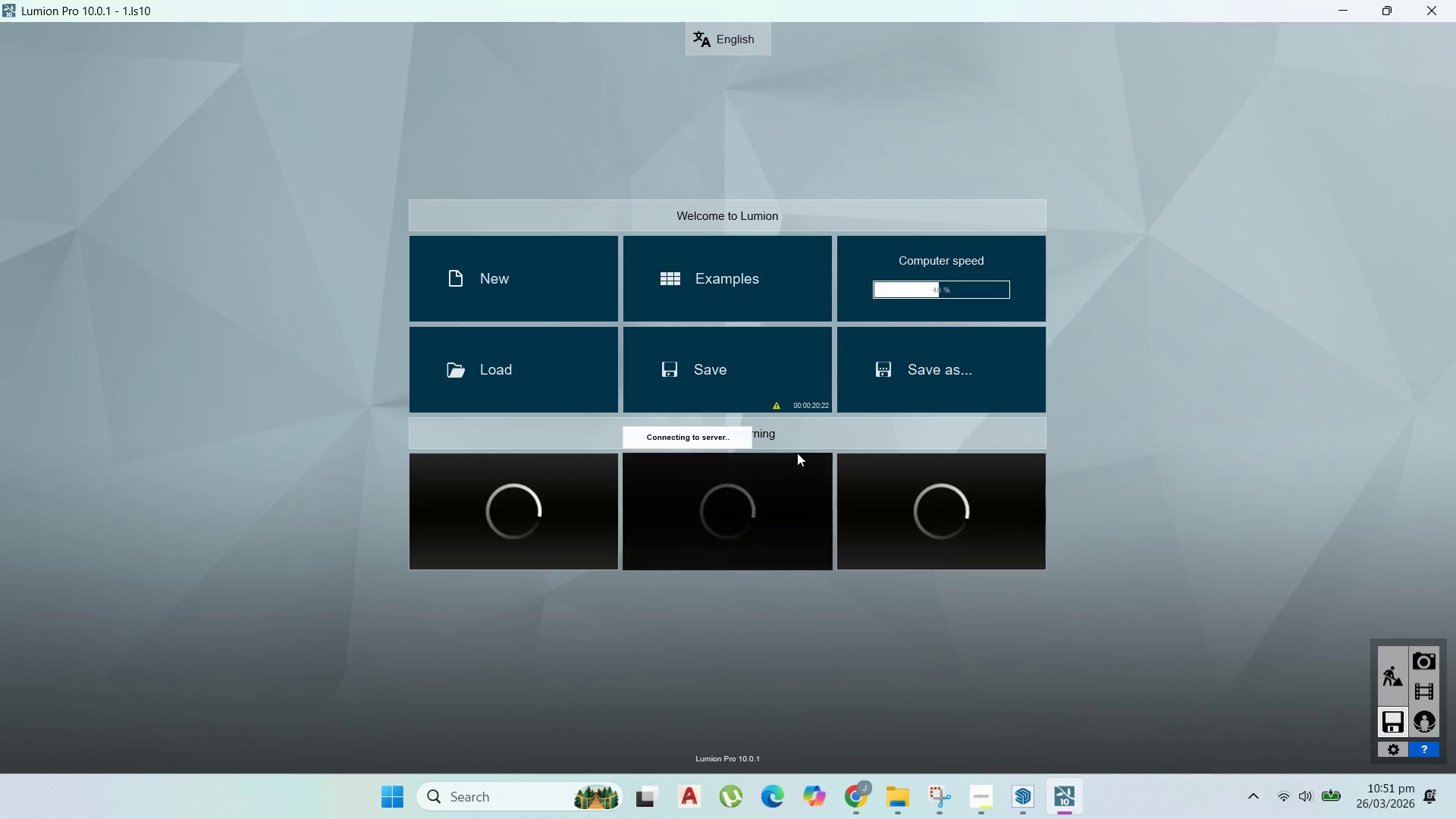 
left_click([754, 371])
 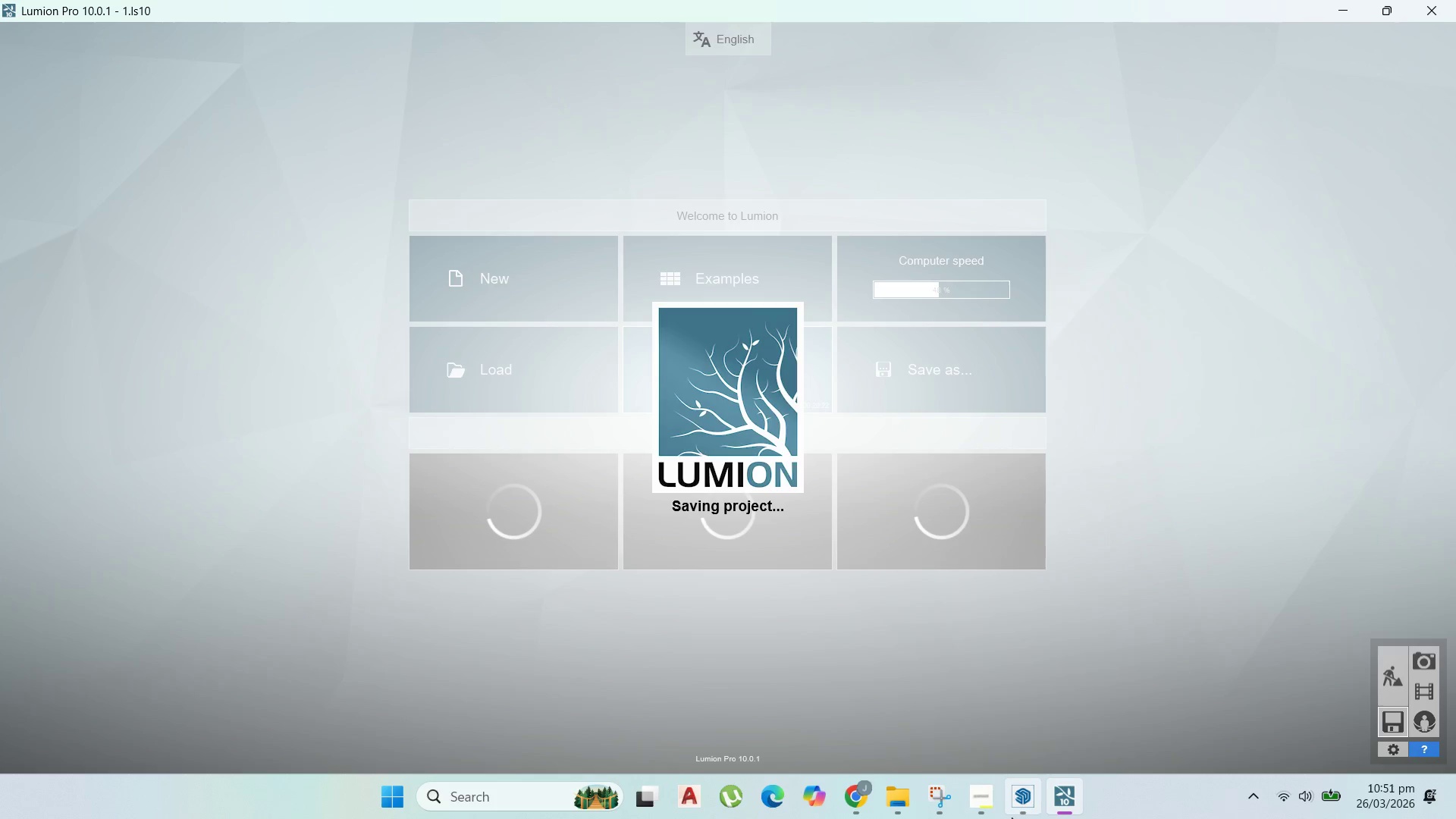 
left_click([988, 792])